 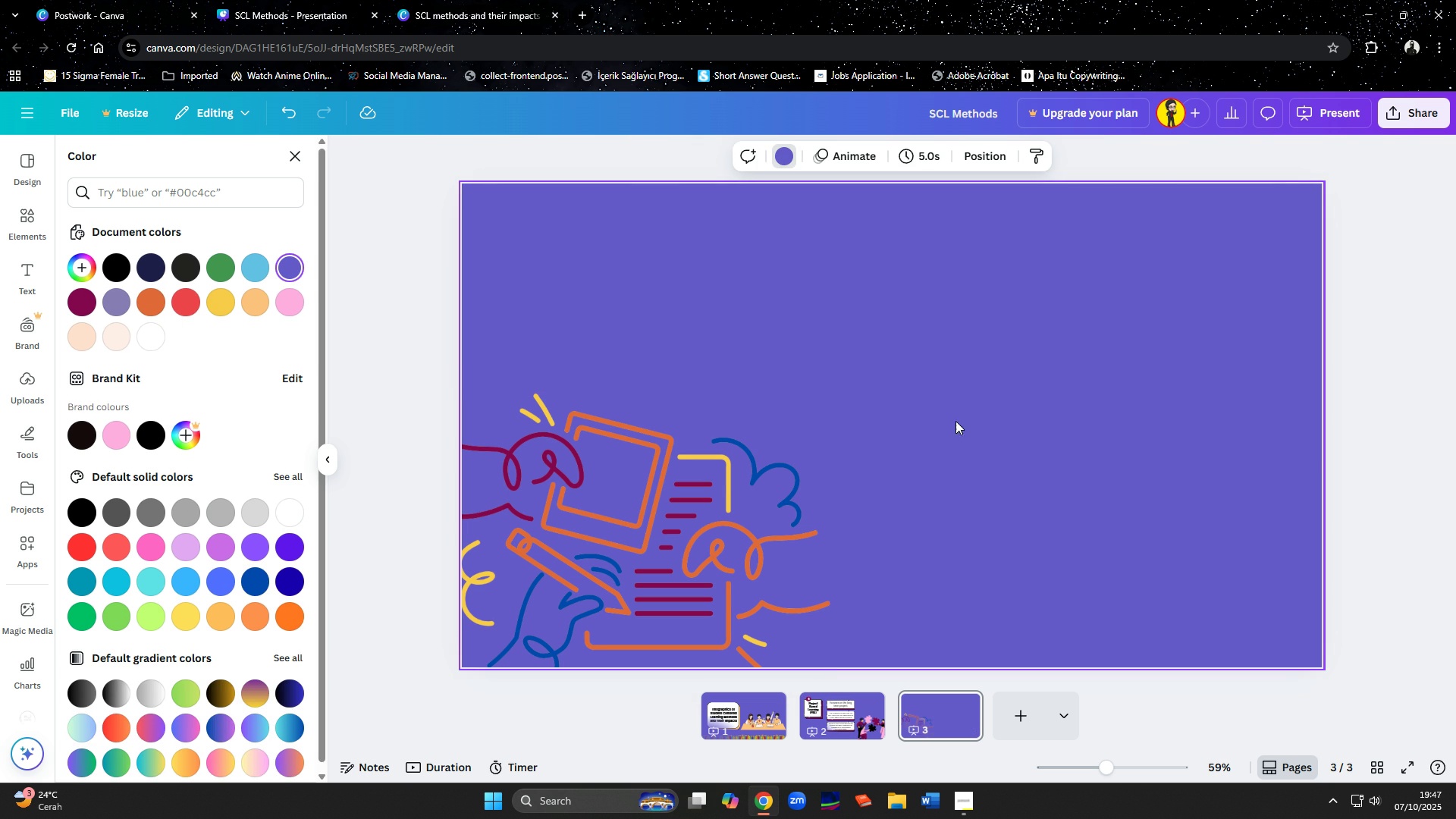 
left_click([24, 206])
 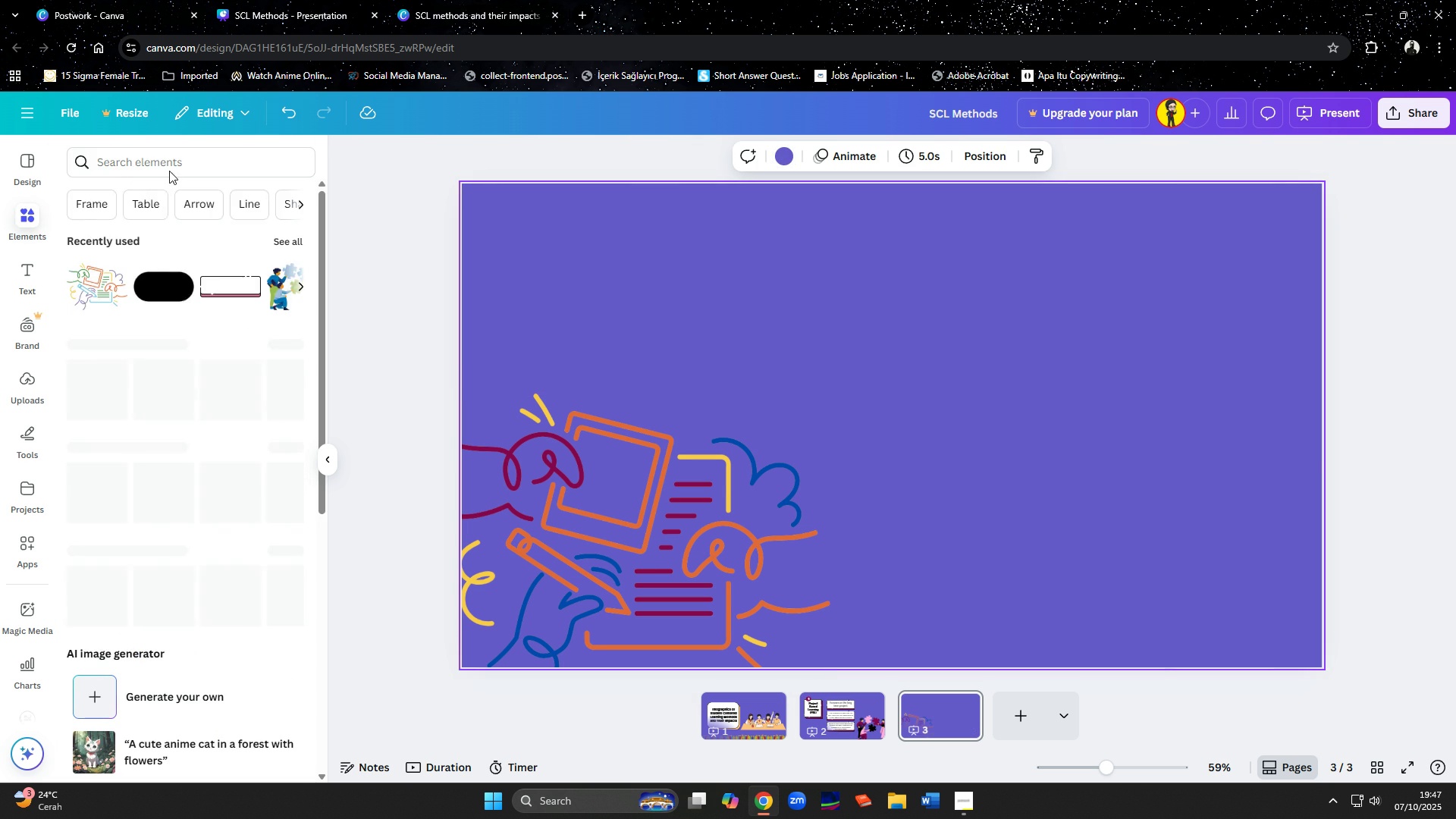 
left_click([170, 170])
 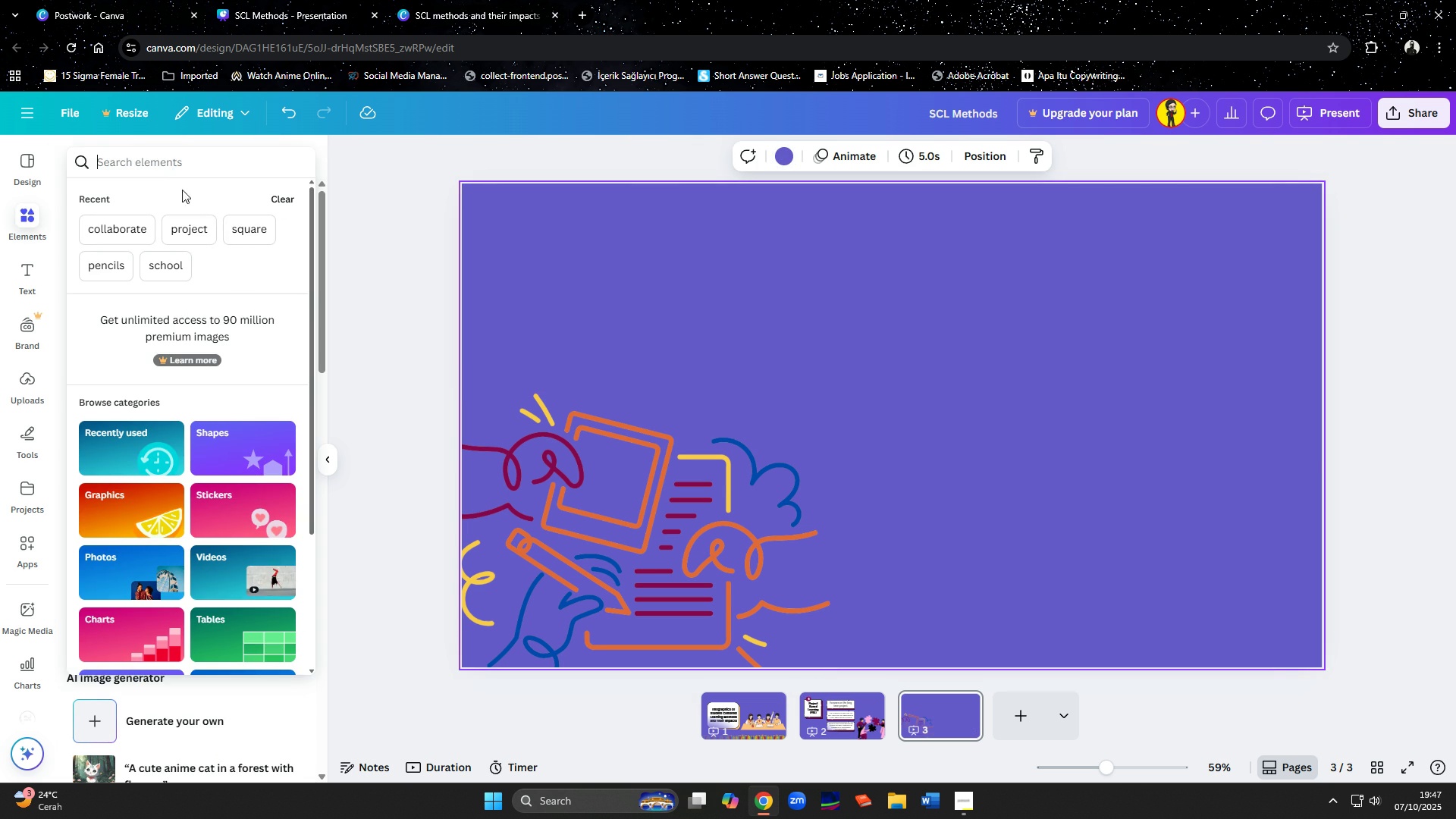 
left_click([247, 226])
 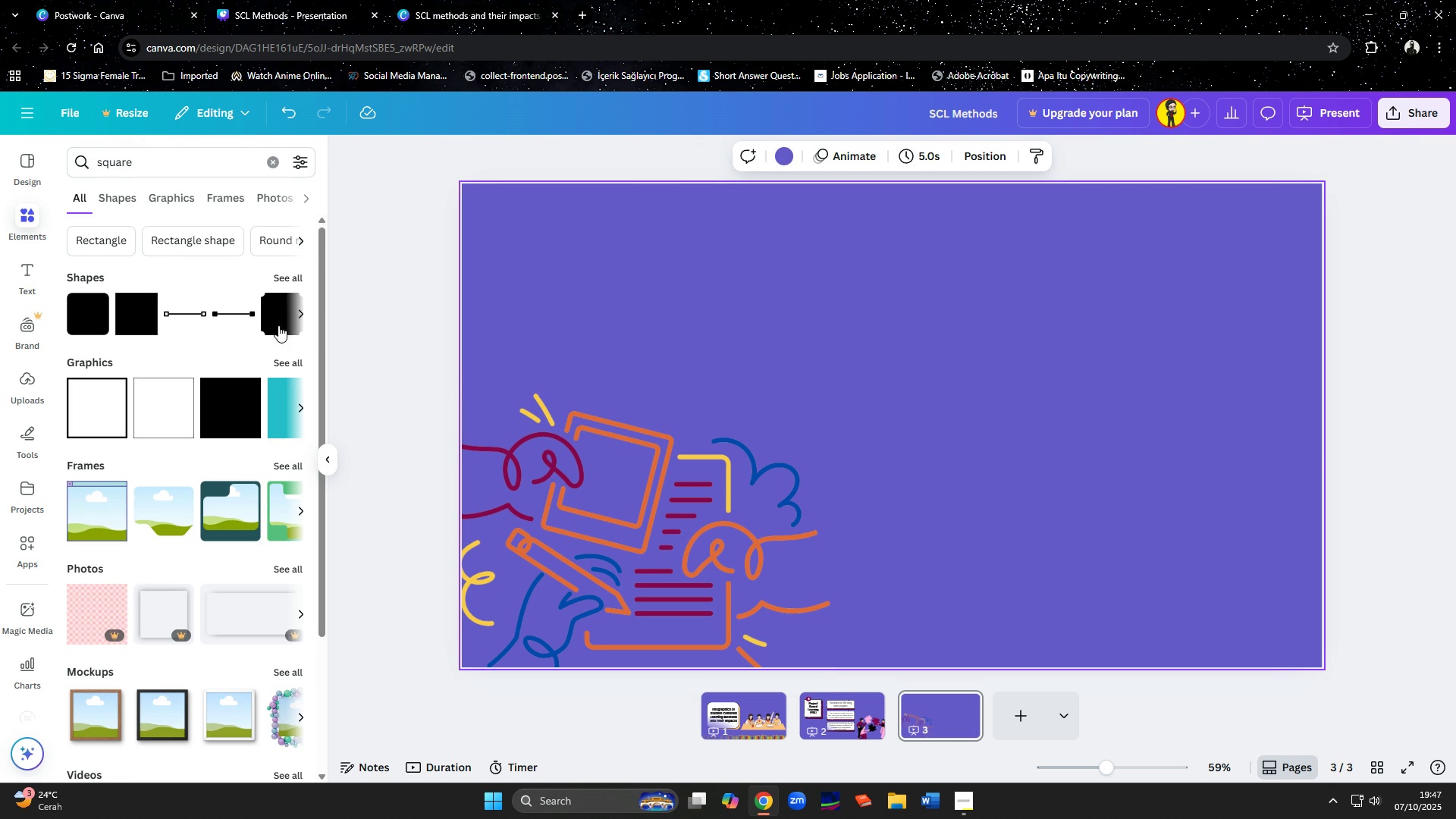 
left_click([287, 366])
 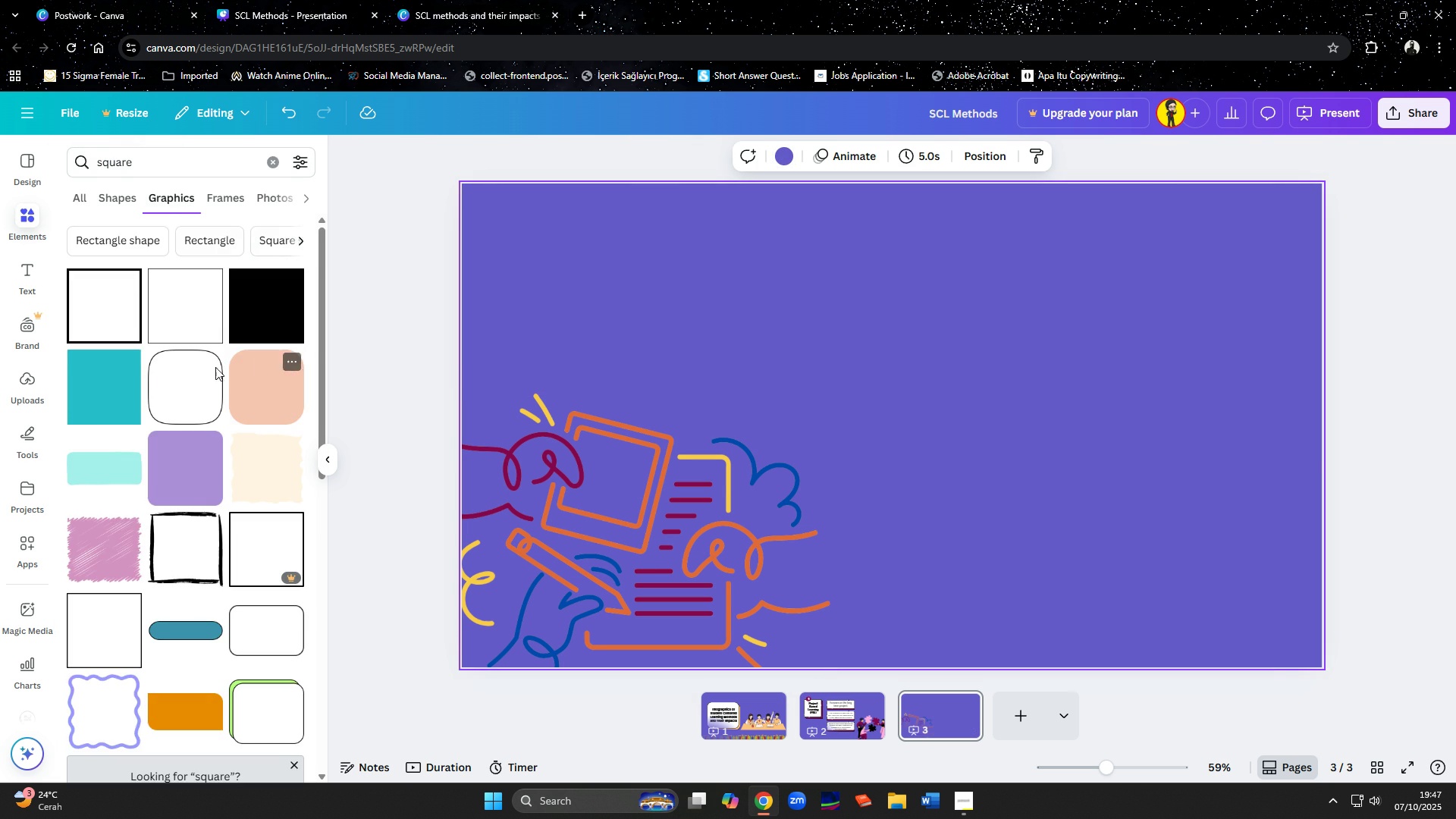 
scroll: coordinate [136, 422], scroll_direction: down, amount: 19.0
 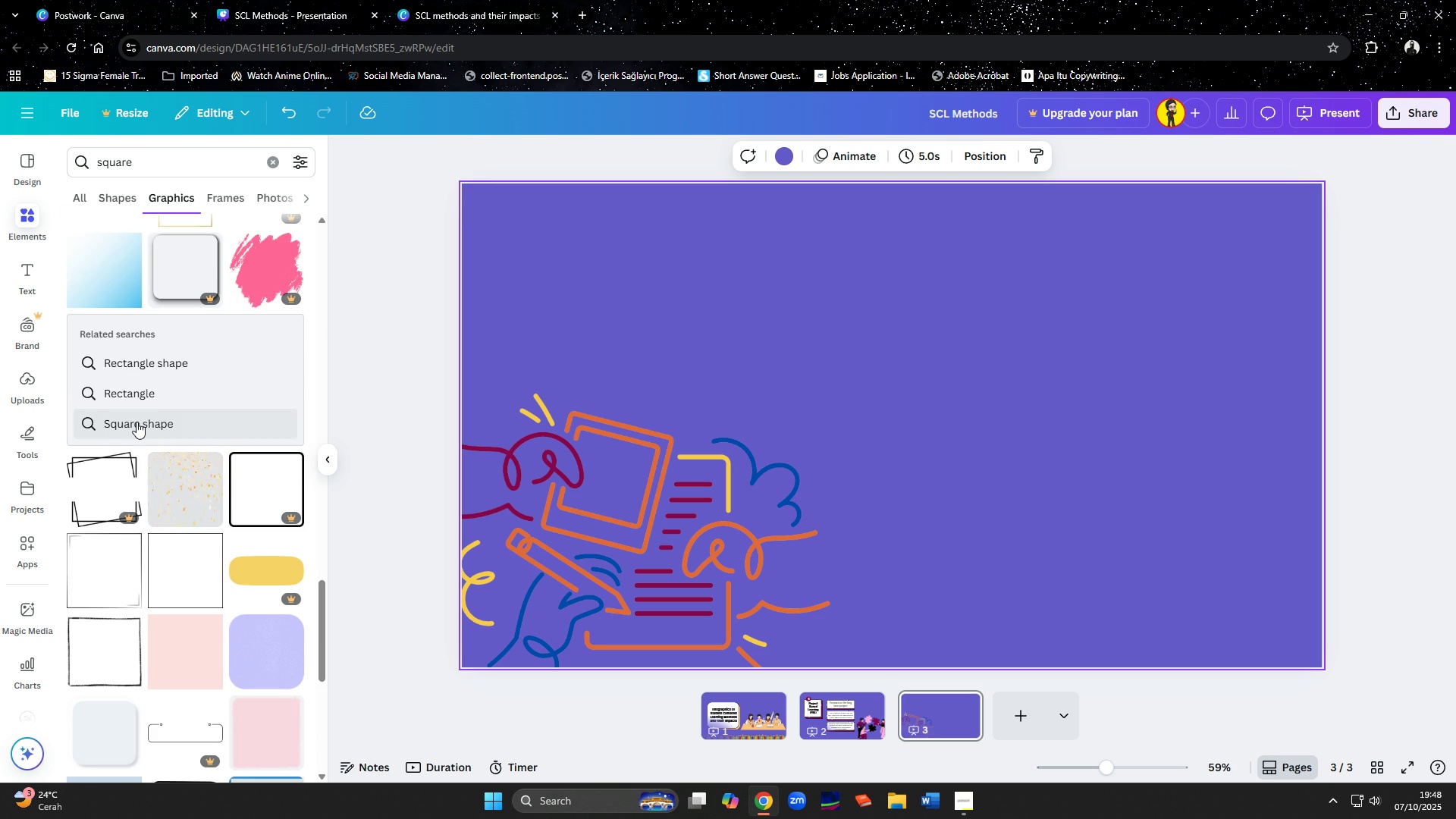 
scroll: coordinate [124, 444], scroll_direction: down, amount: 8.0
 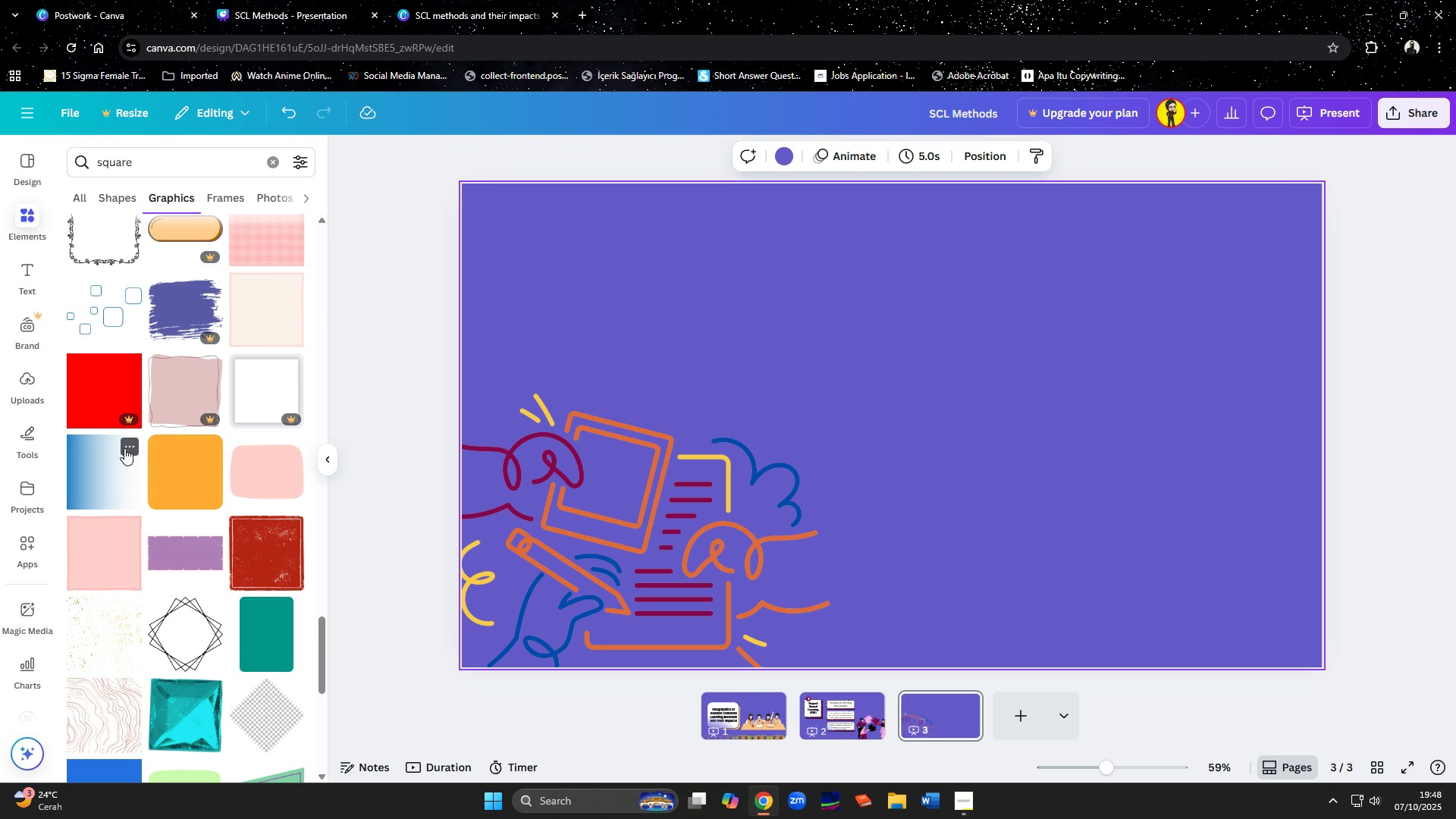 
left_click([184, 560])